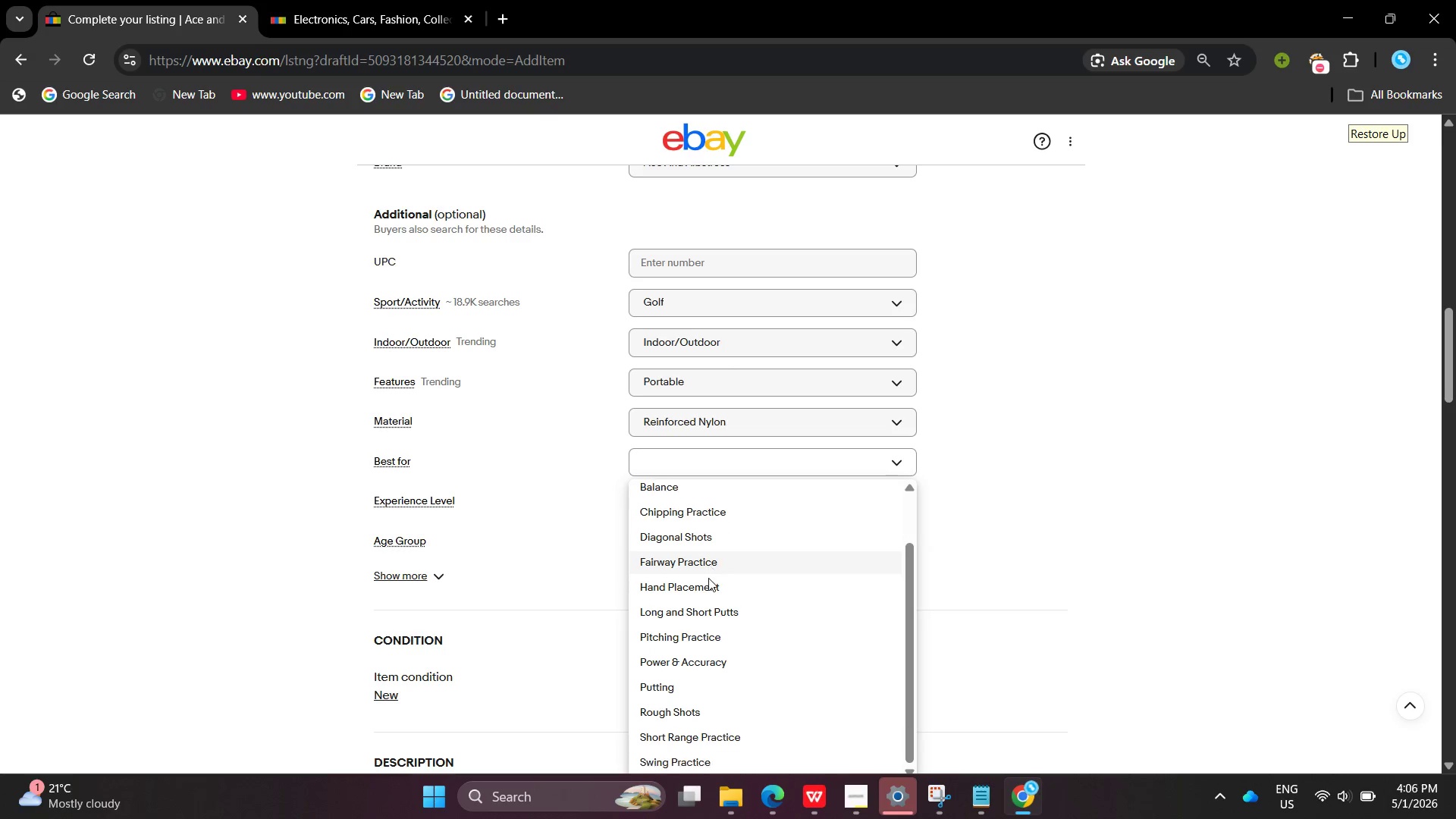 
left_click([1024, 623])
 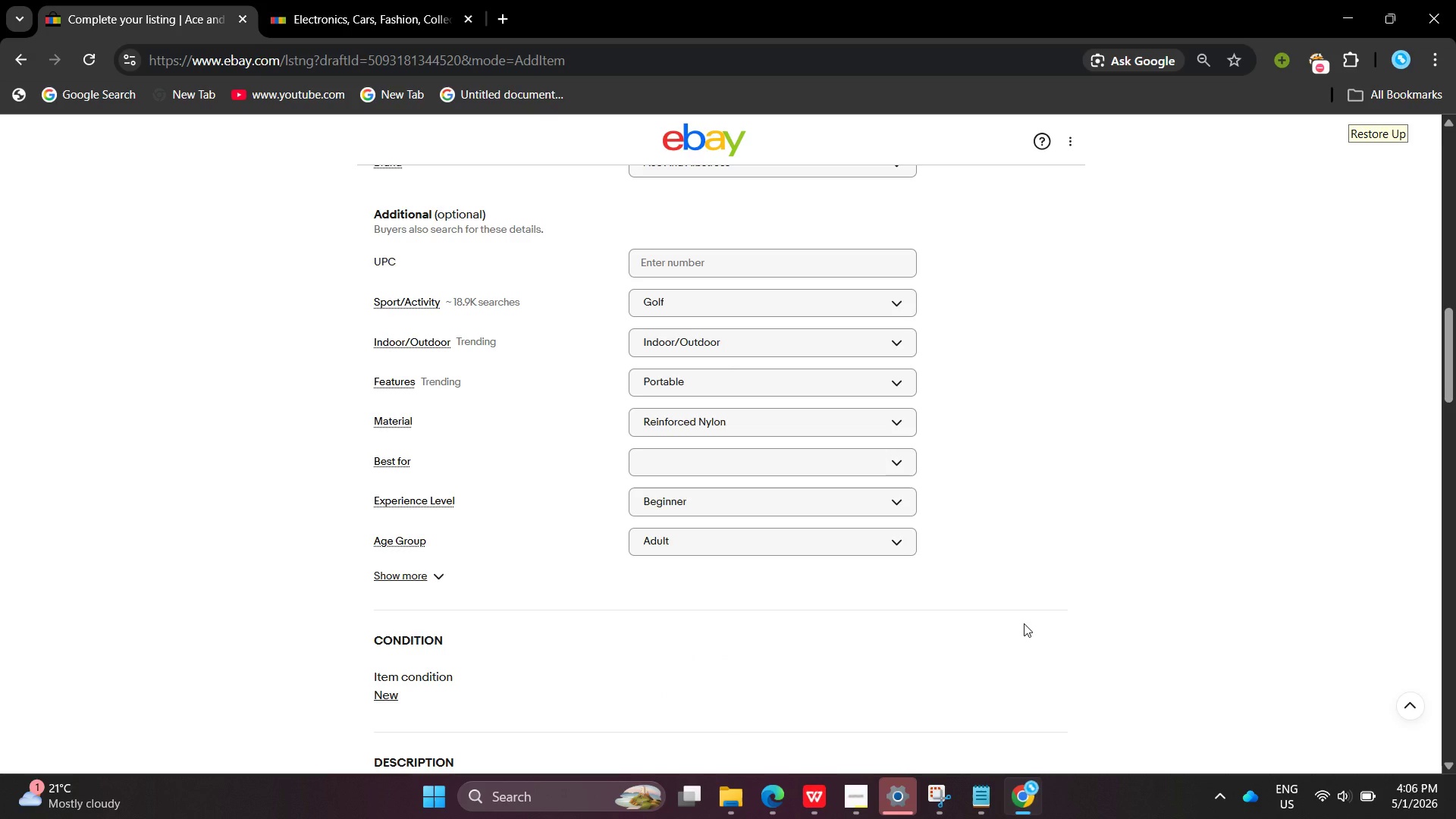 
wait(6.18)
 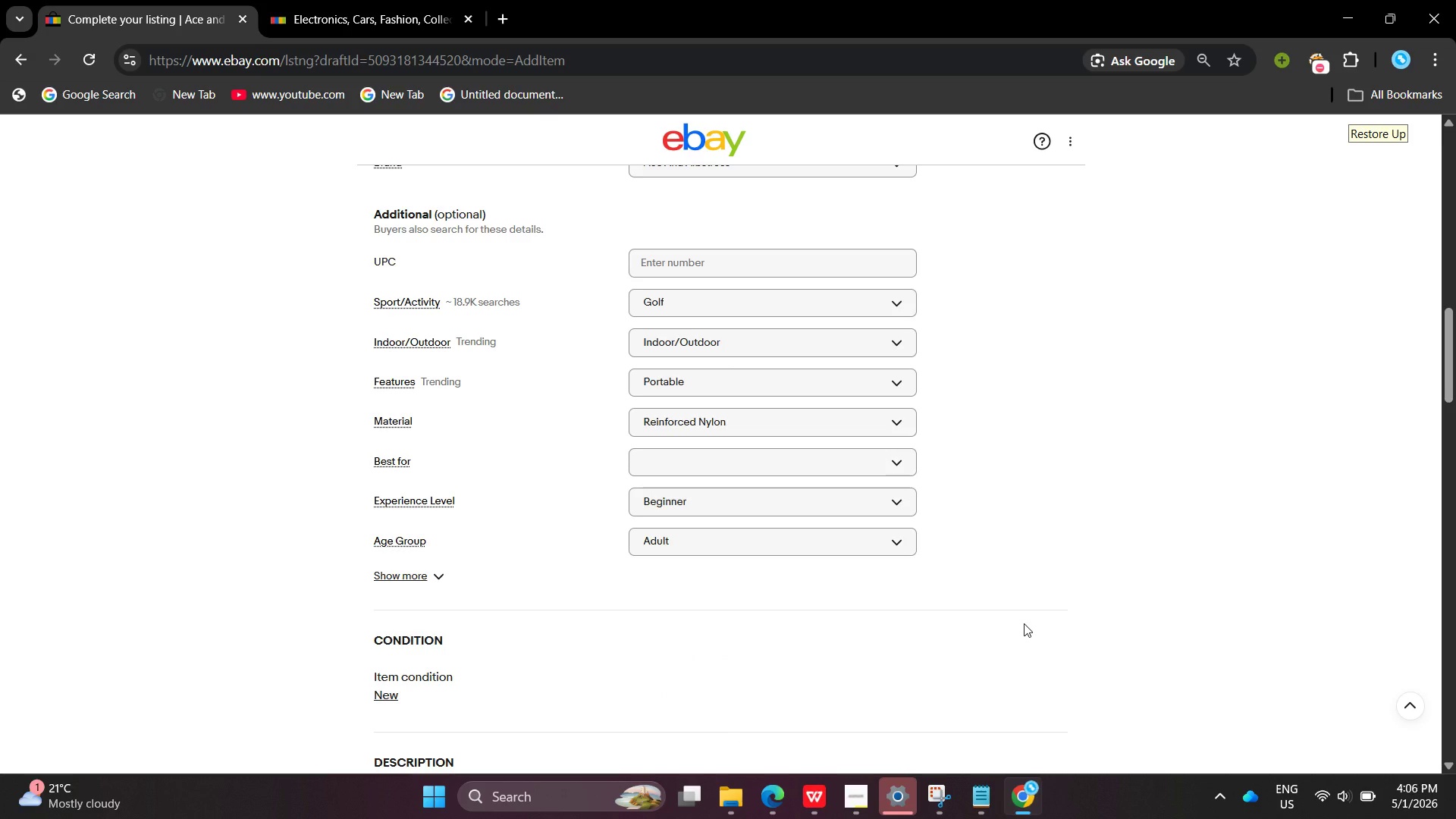 
mouse_move([895, 644])
 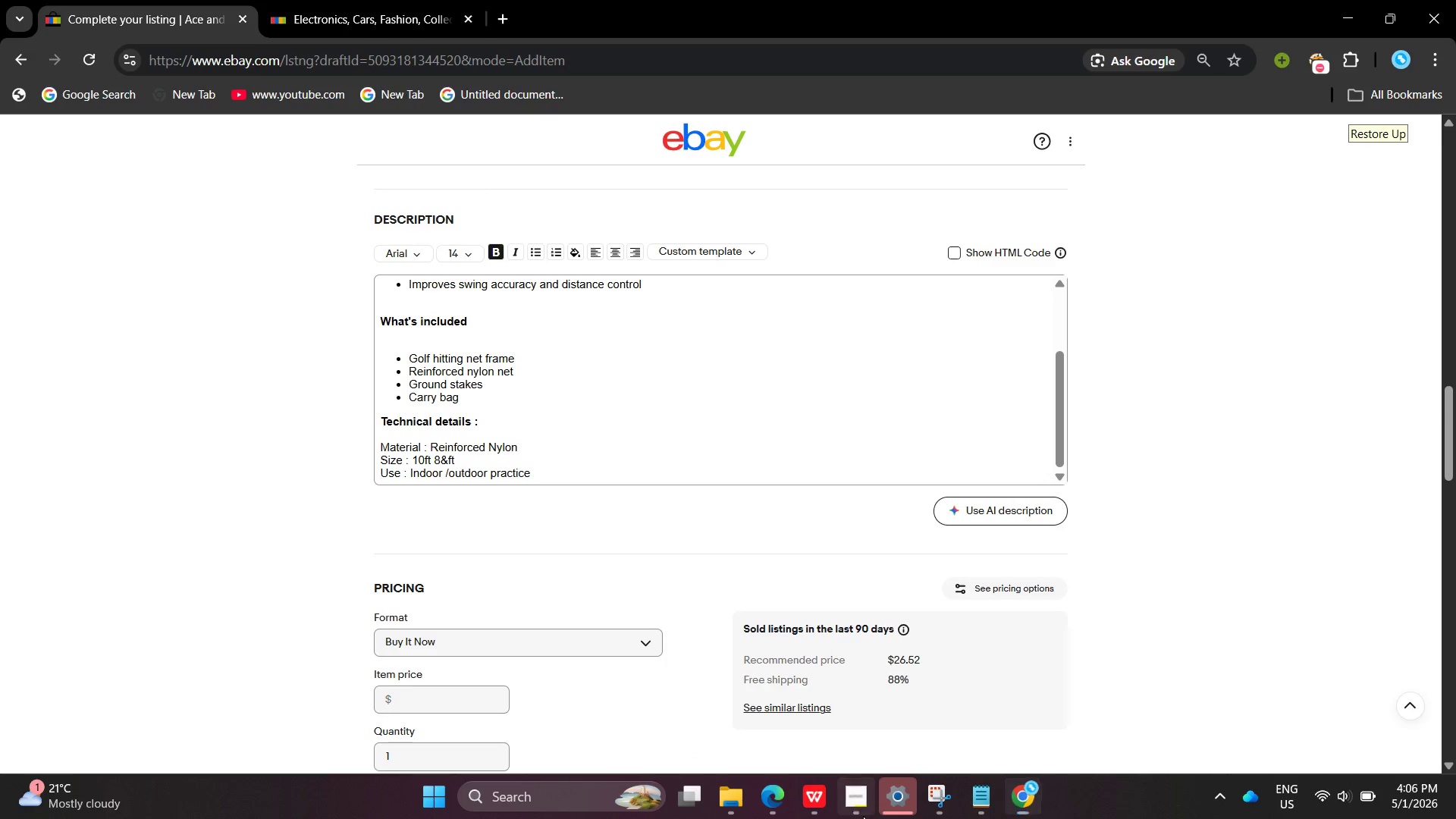 
left_click([863, 816])